 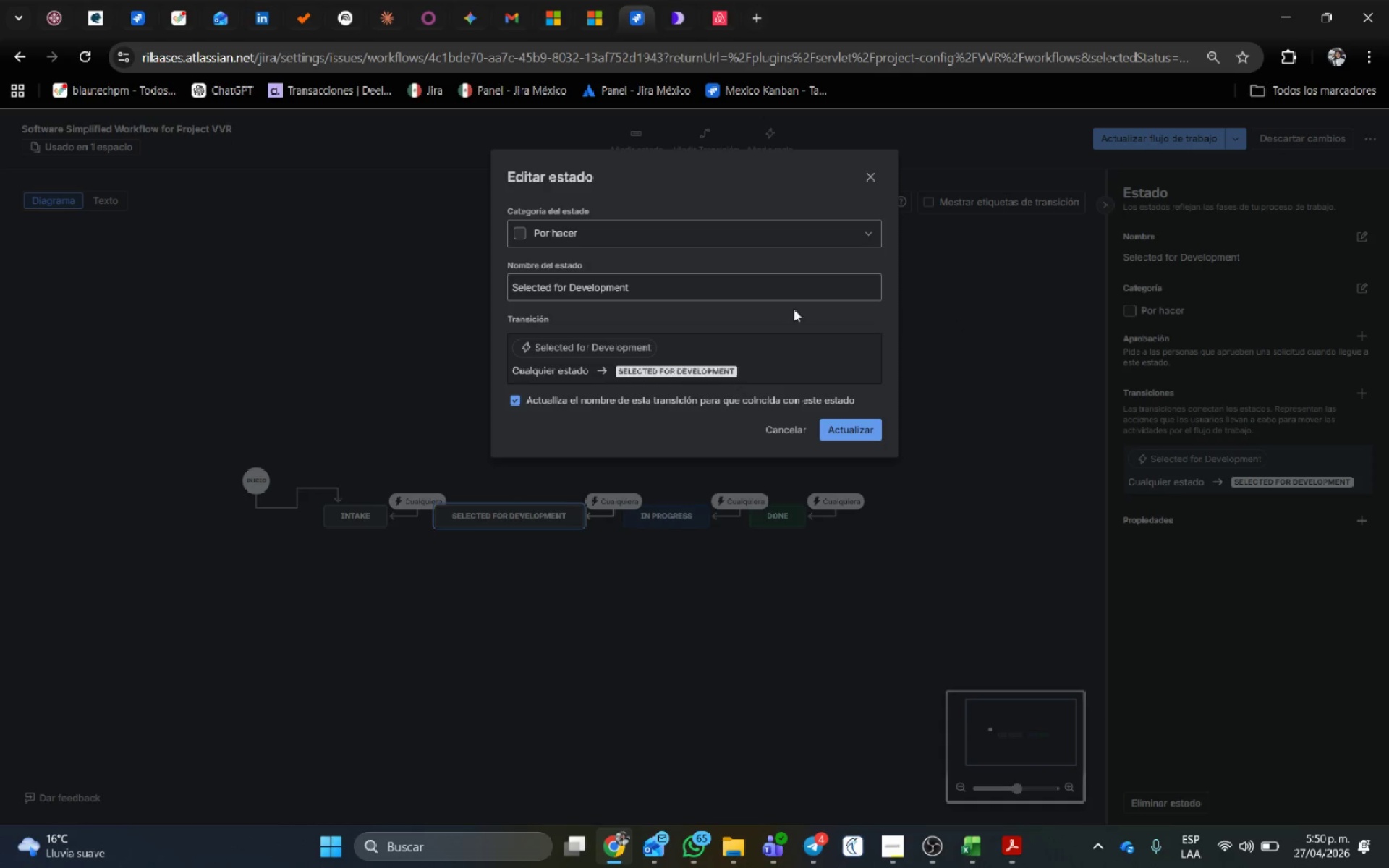 
left_click_drag(start_coordinate=[679, 297], to_coordinate=[318, 266])
 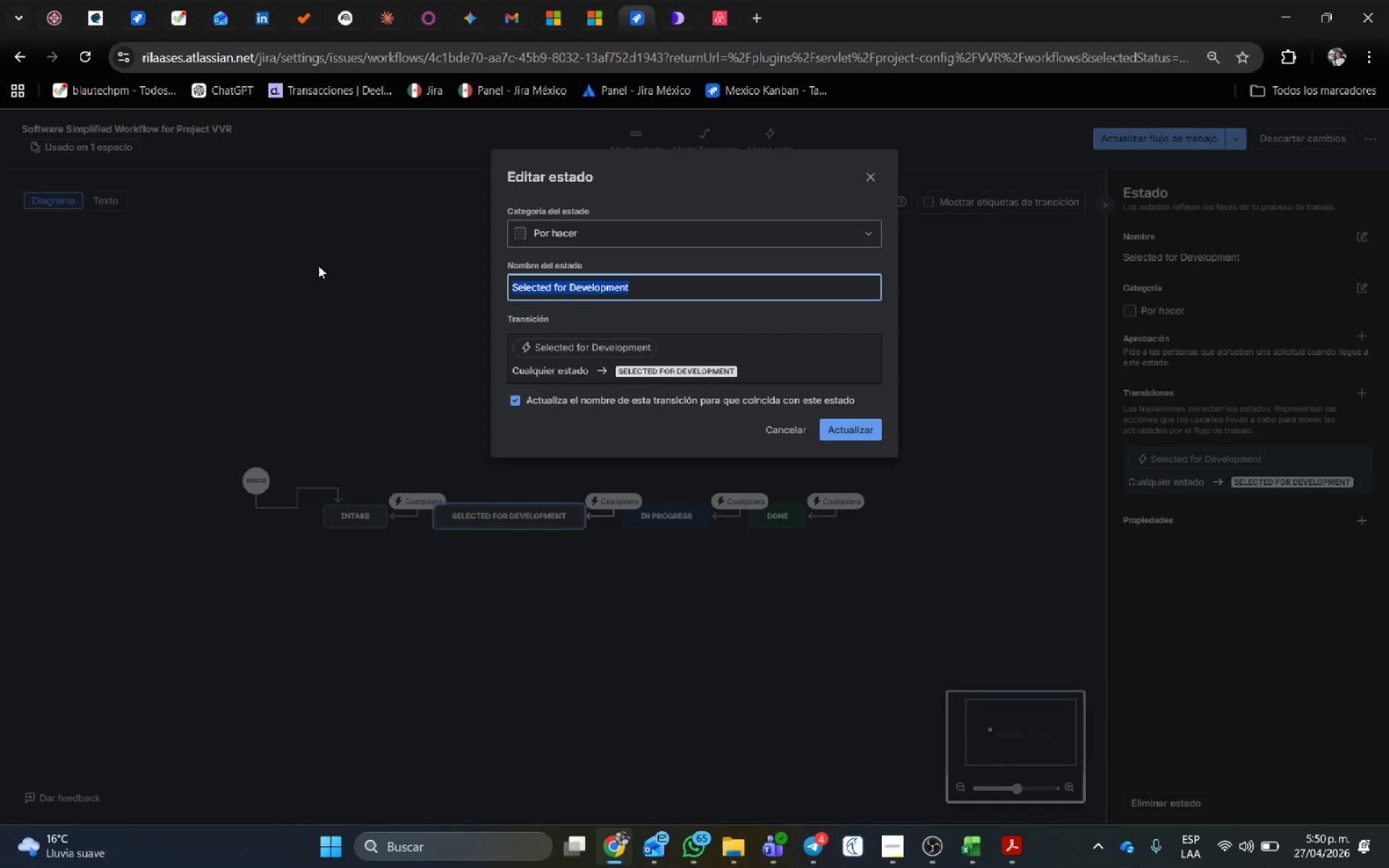 
key(Control+V)
 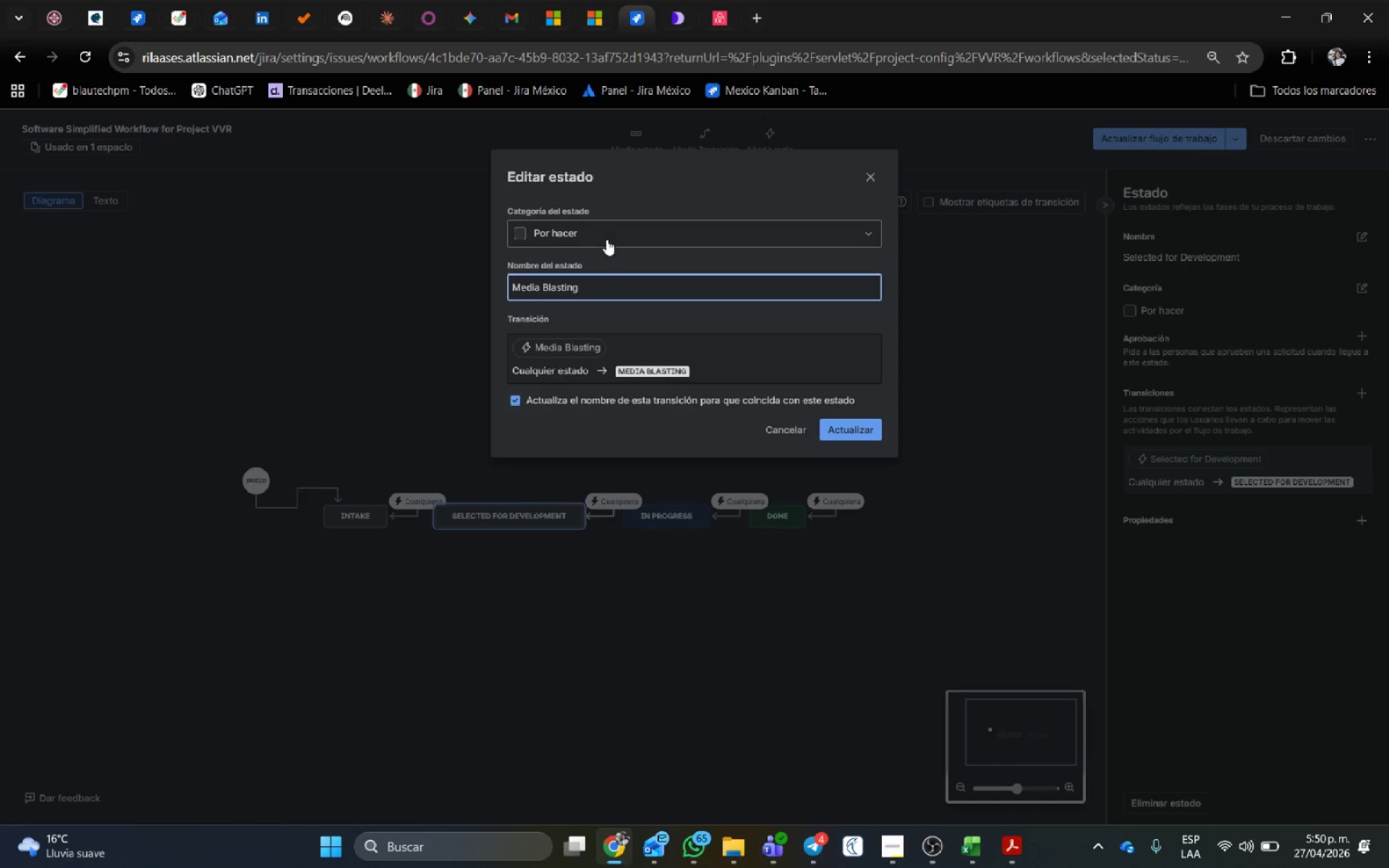 
left_click([607, 238])
 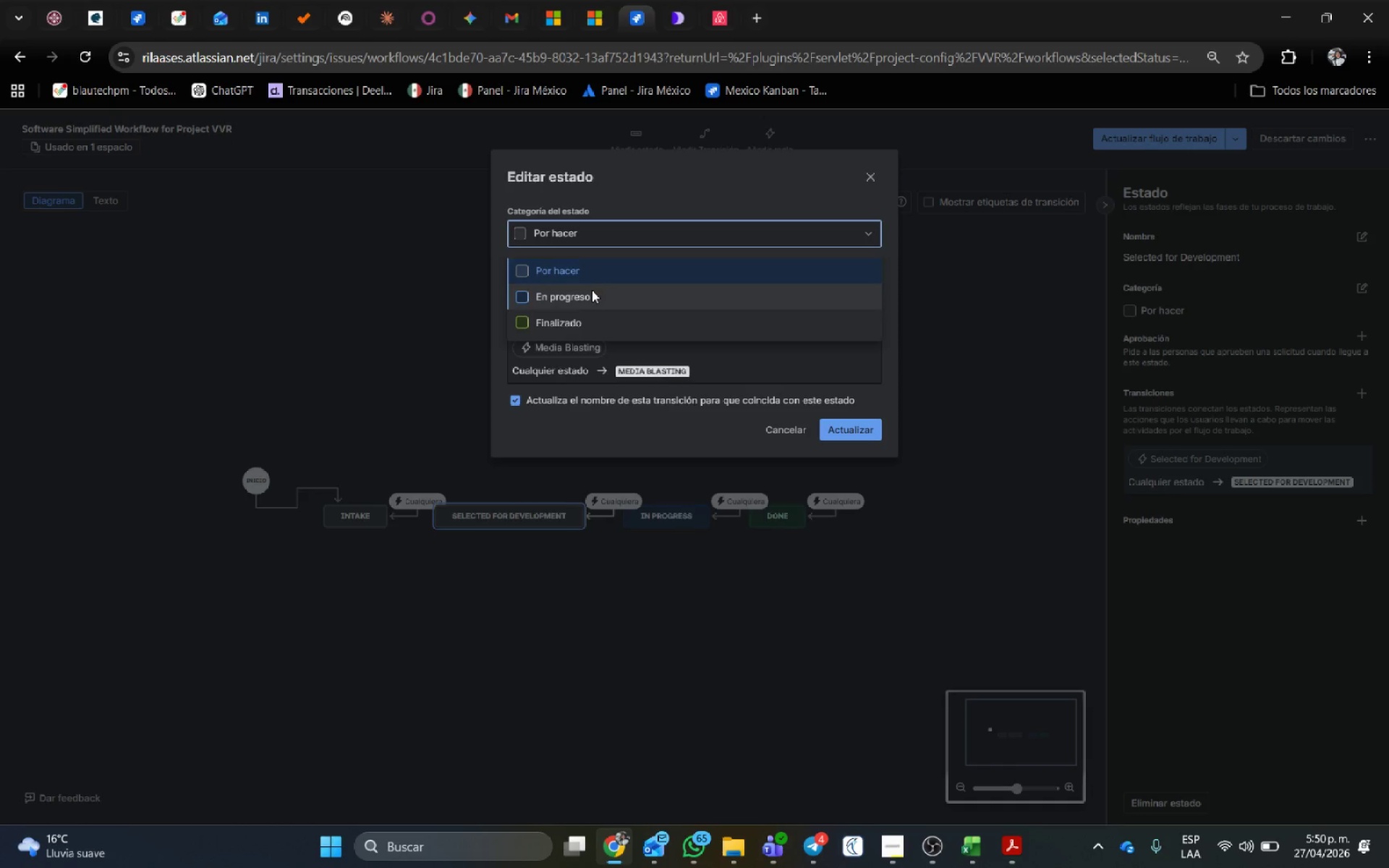 
left_click([592, 290])
 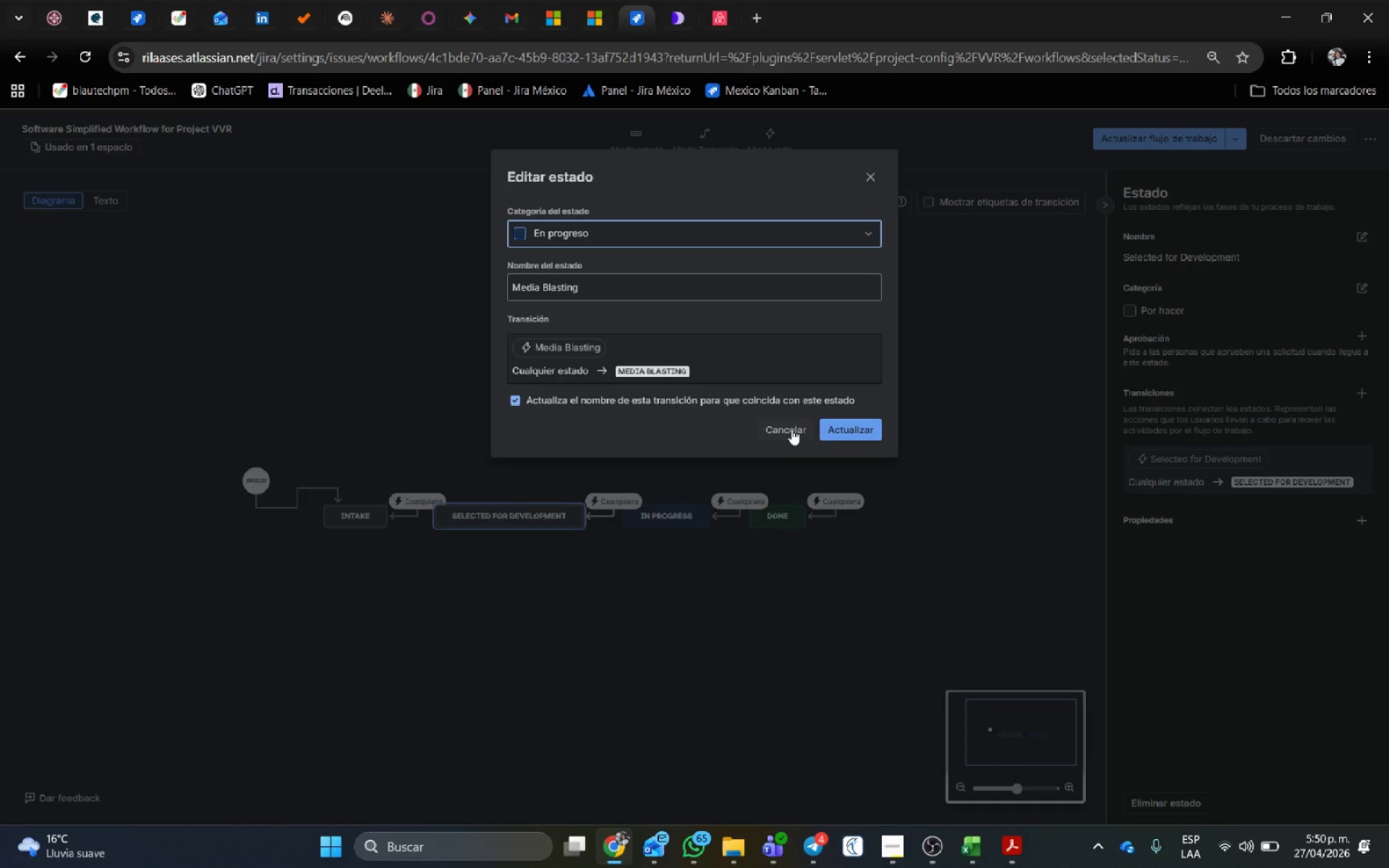 
left_click([846, 422])
 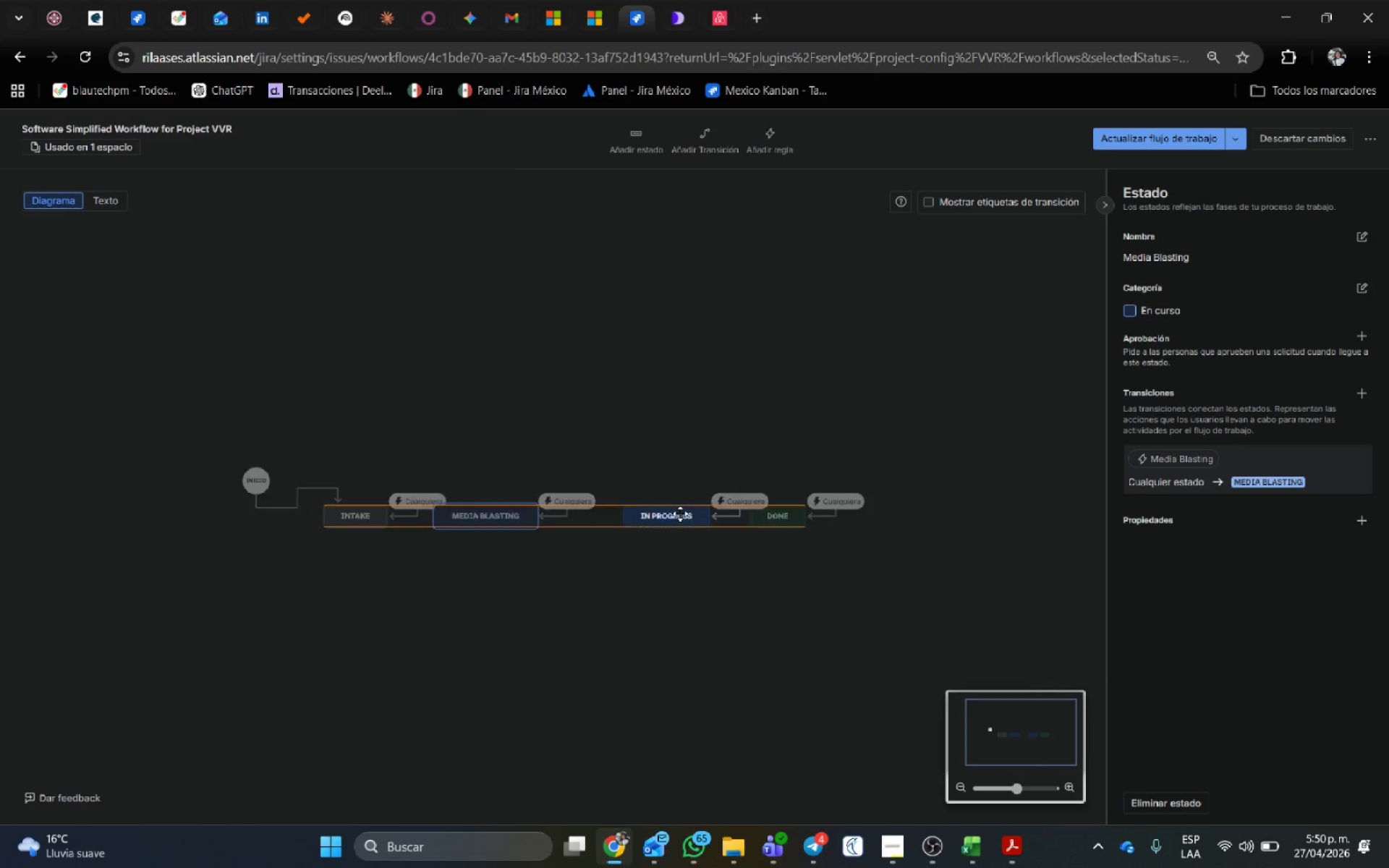 
left_click_drag(start_coordinate=[667, 516], to_coordinate=[642, 517])
 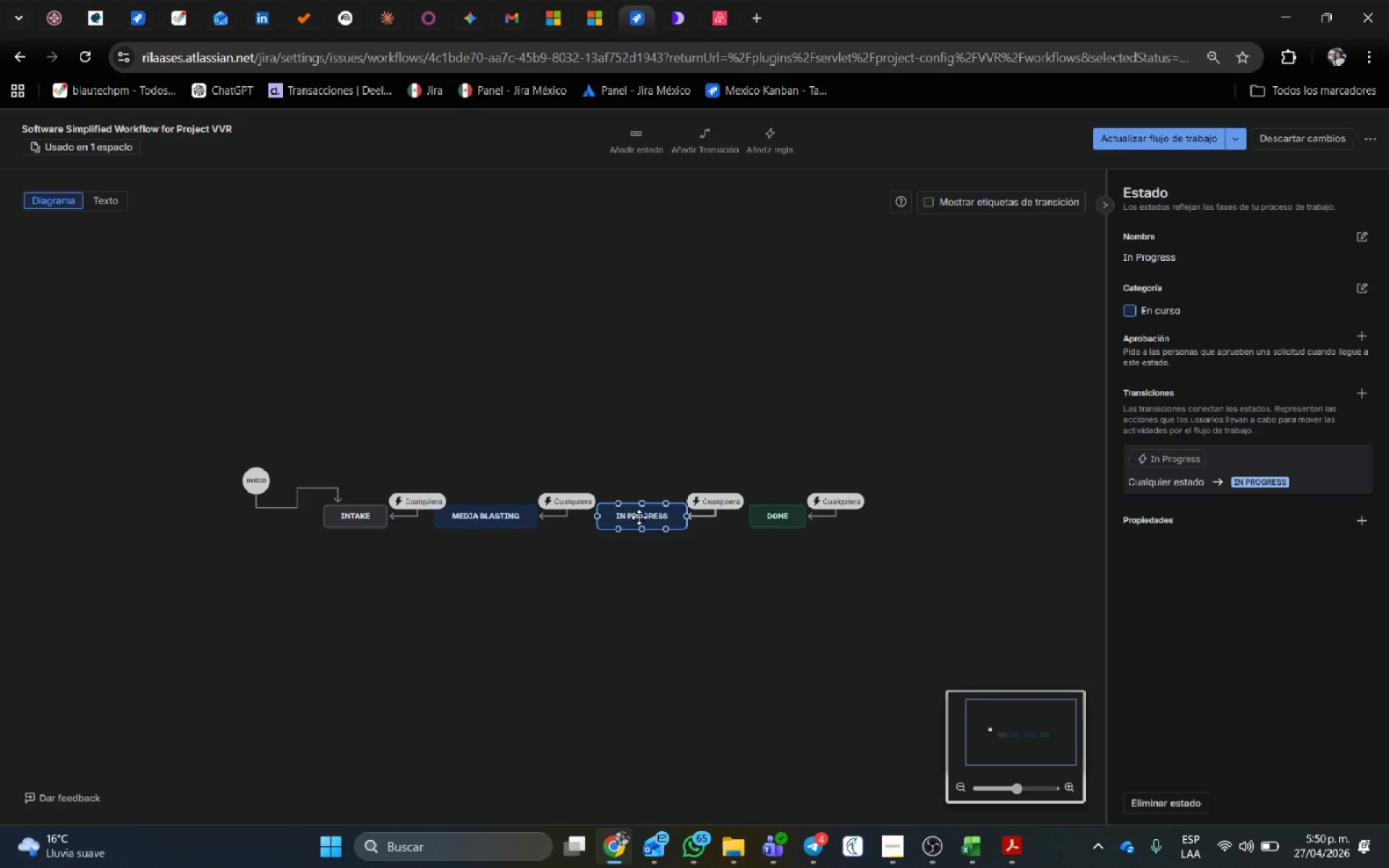 
left_click([639, 517])
 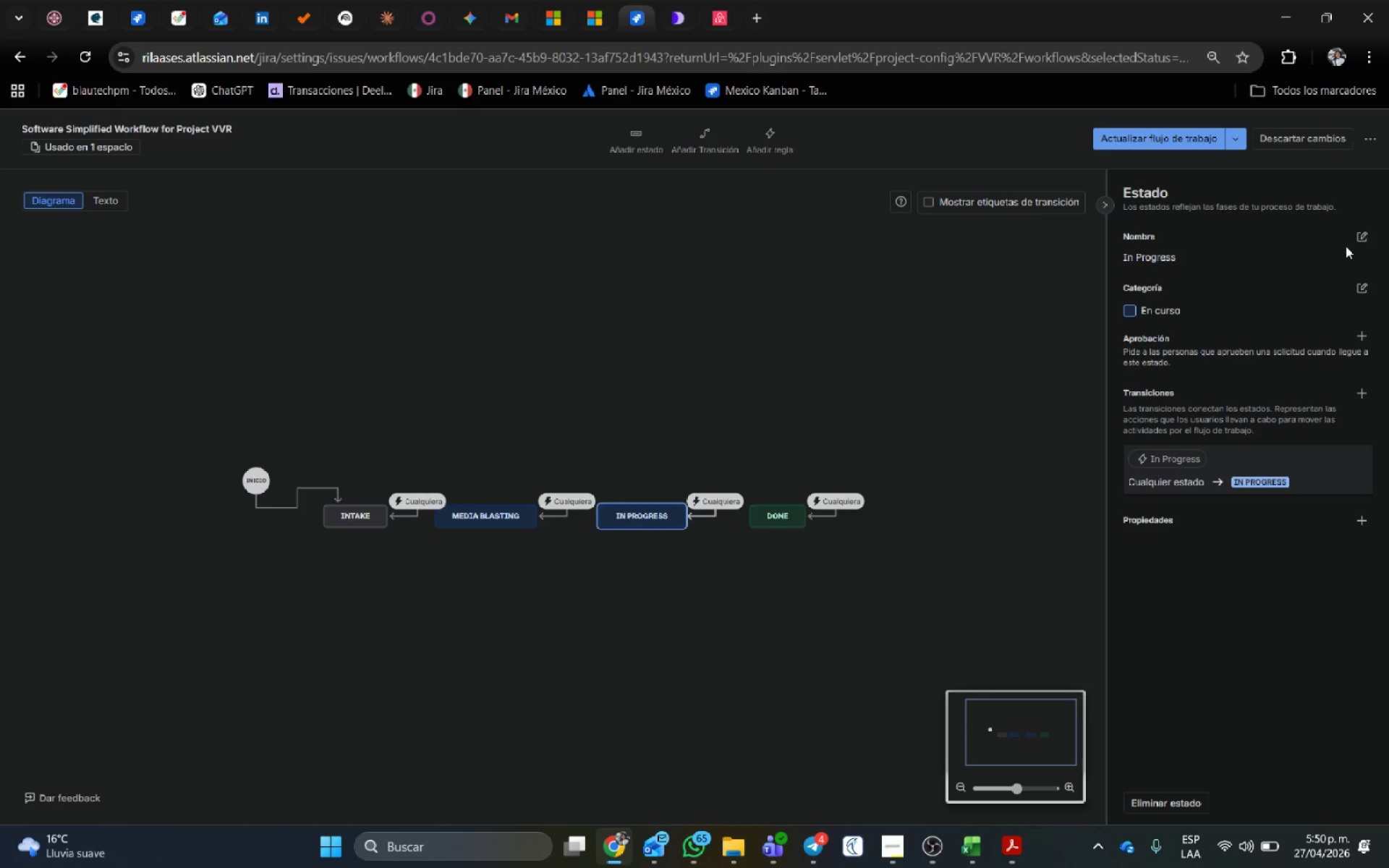 
left_click([1354, 236])
 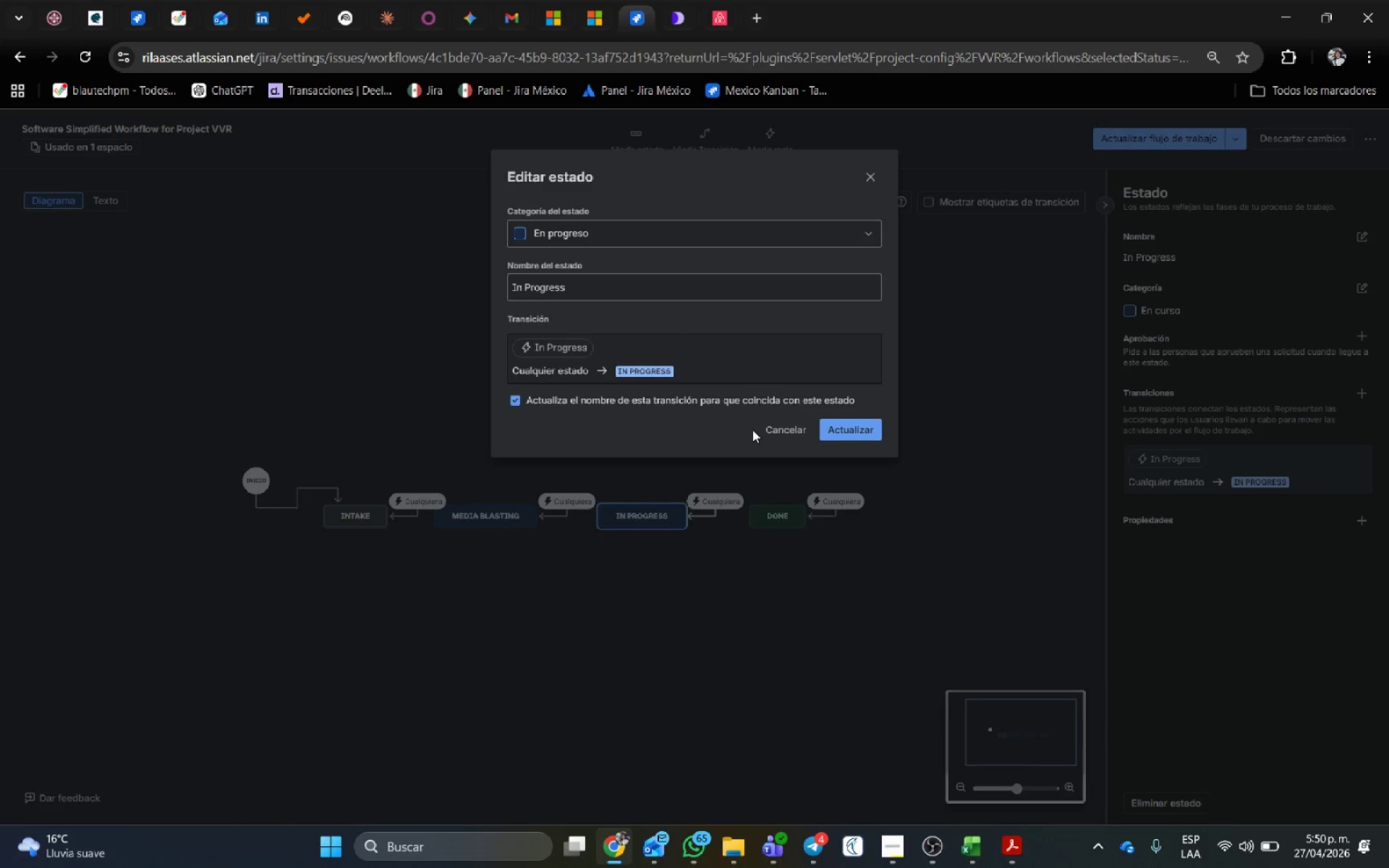 
key(Alt+AltLeft)
 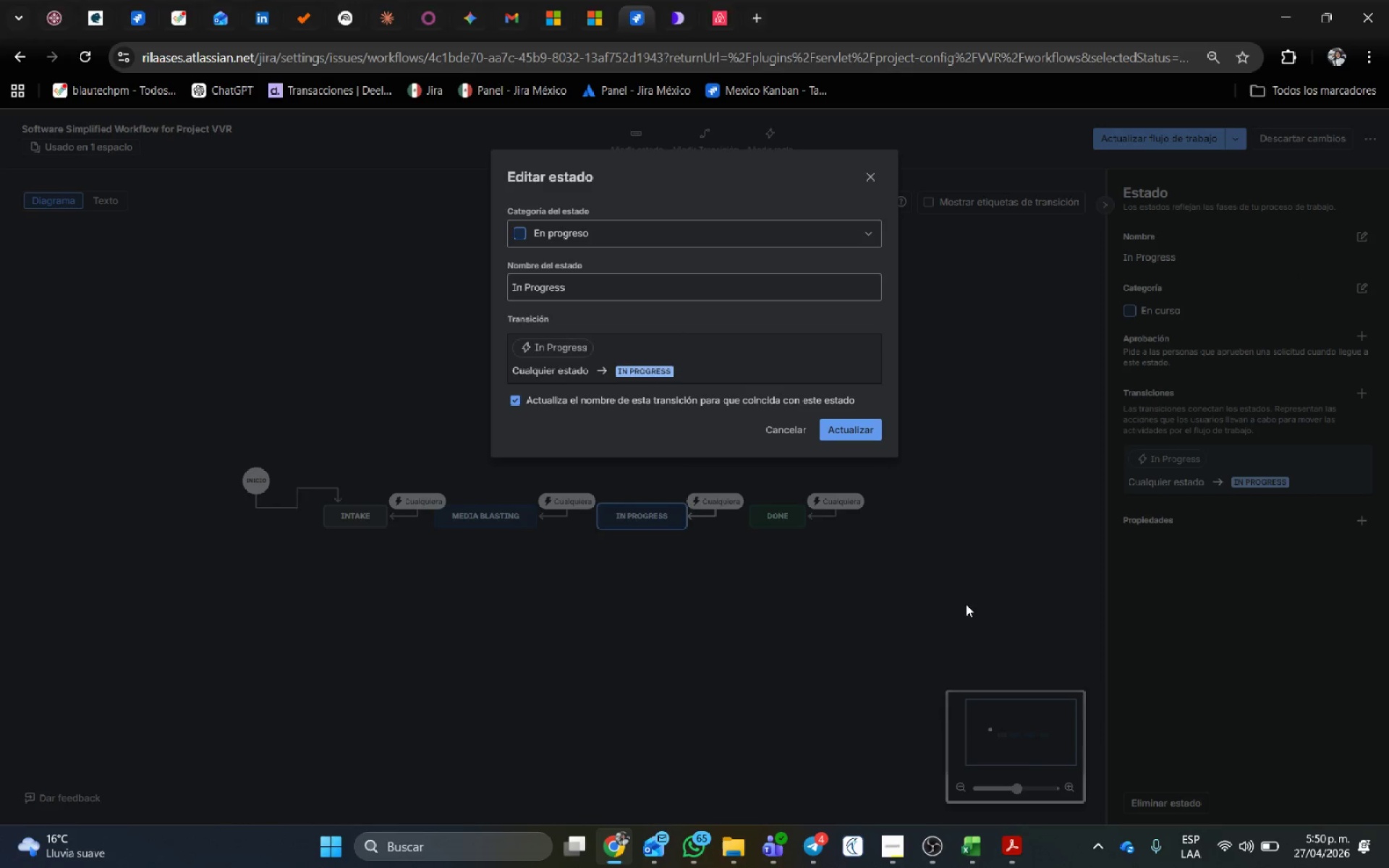 
key(Alt+Tab)